 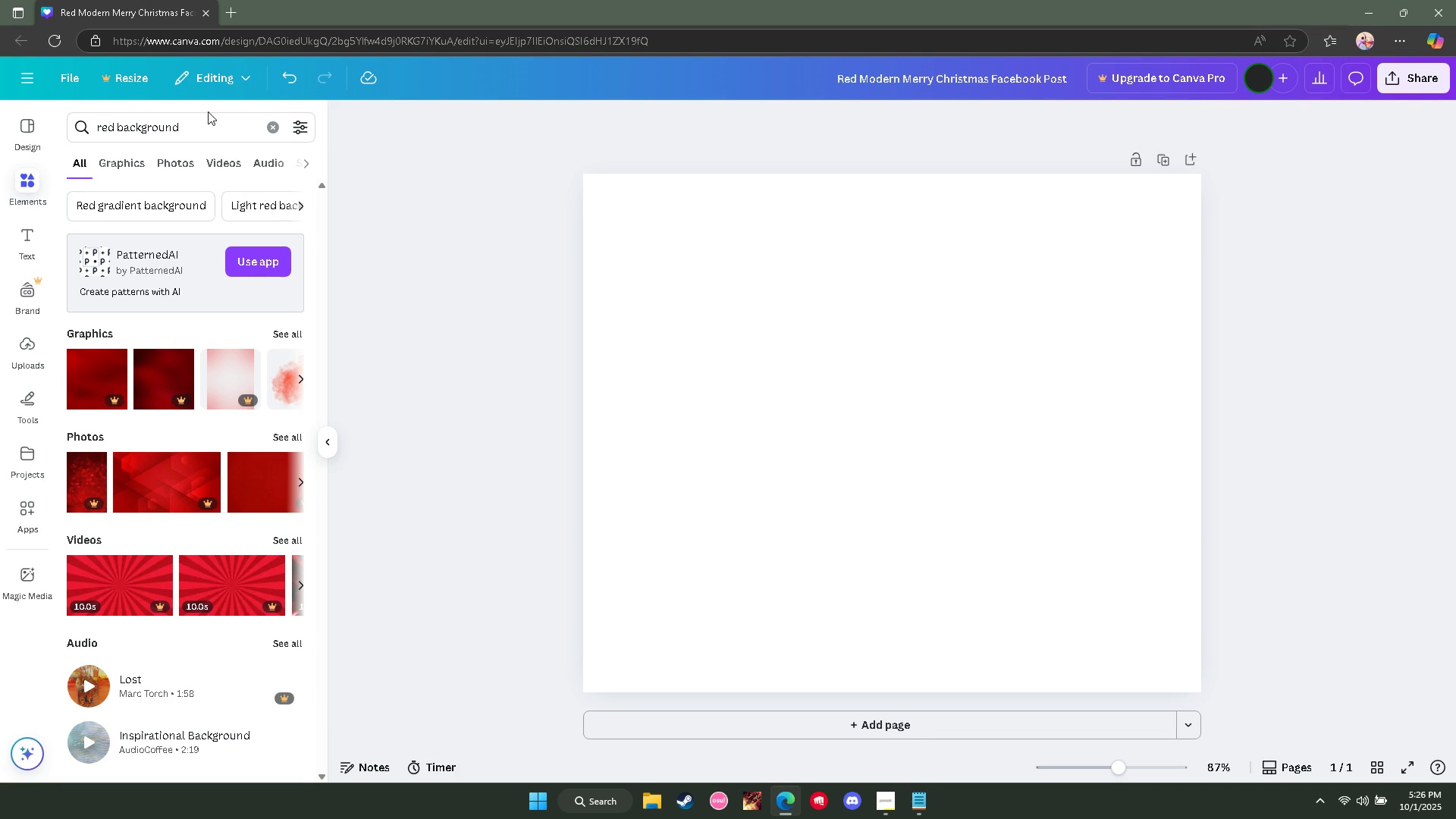 
double_click([211, 123])
 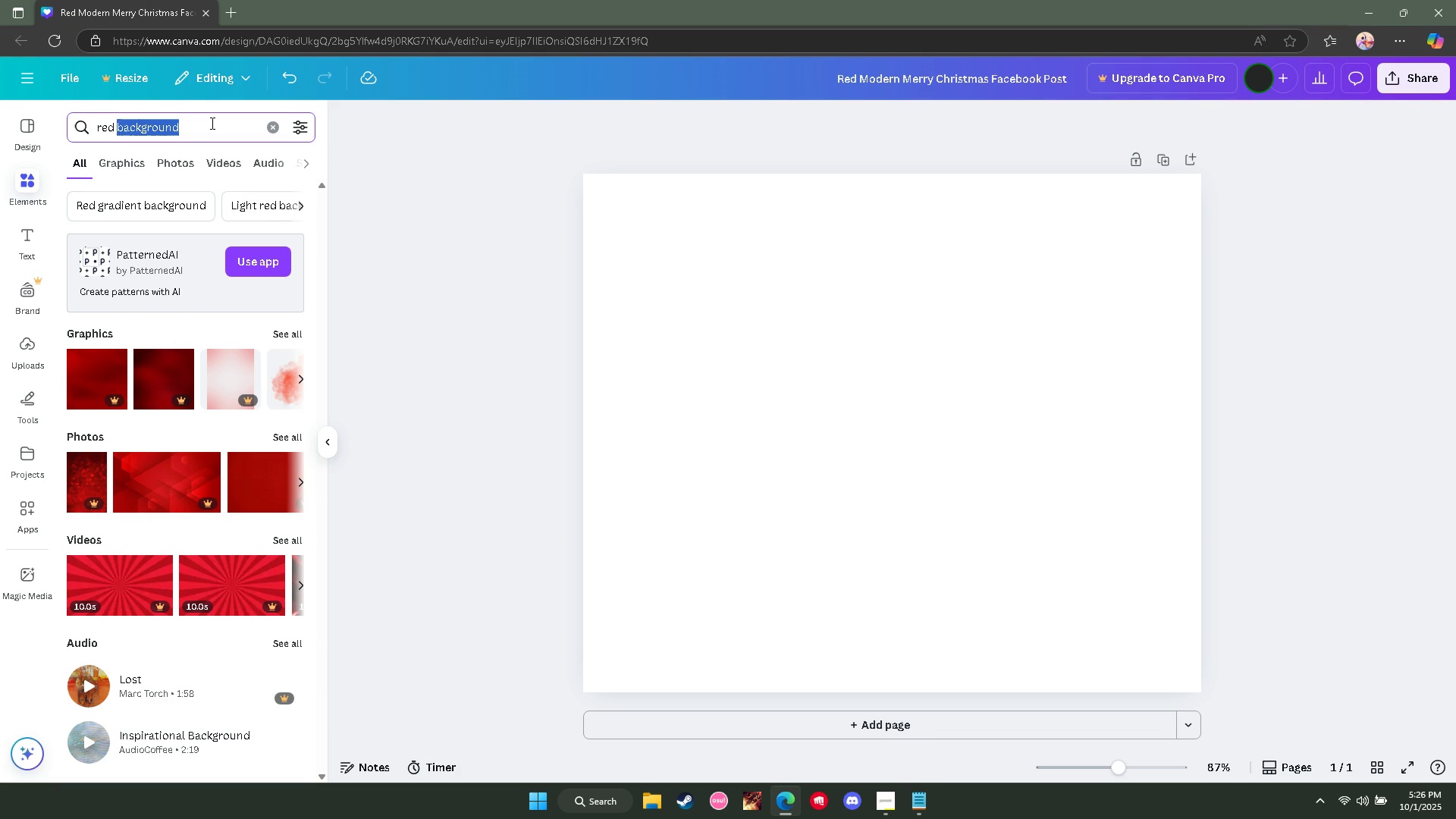 
triple_click([211, 123])
 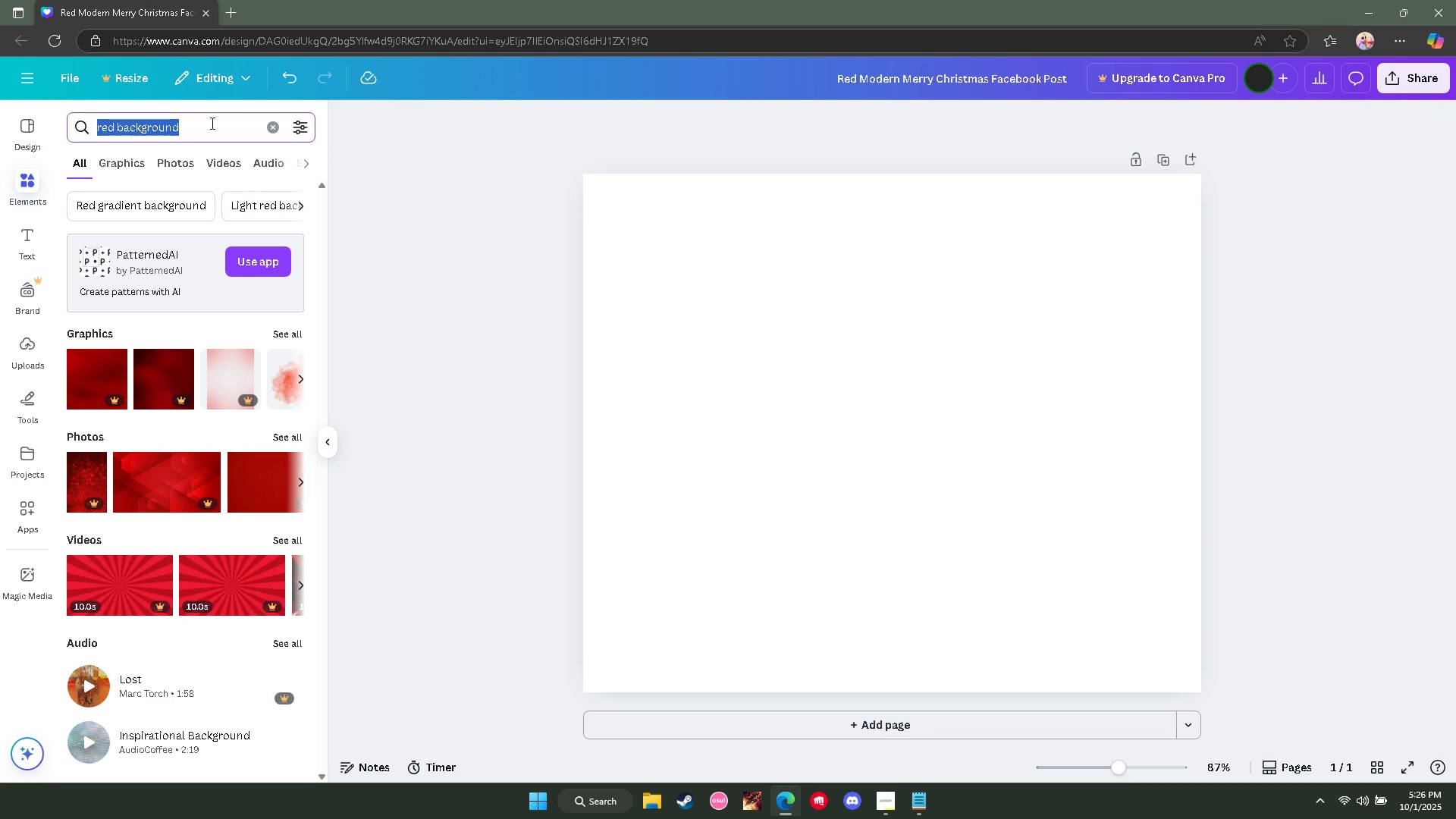 
triple_click([211, 123])
 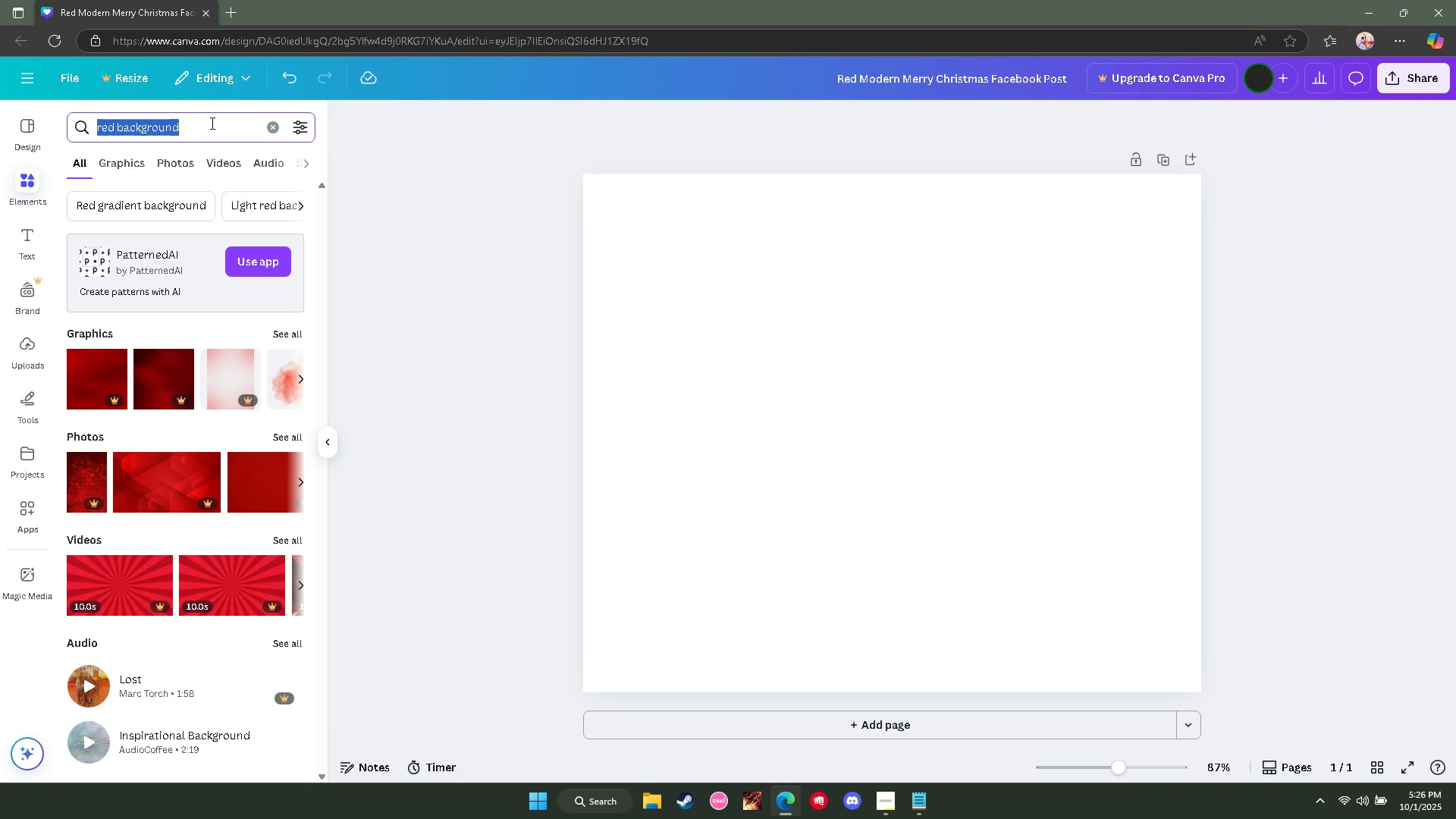 
key(Control+ControlLeft)
 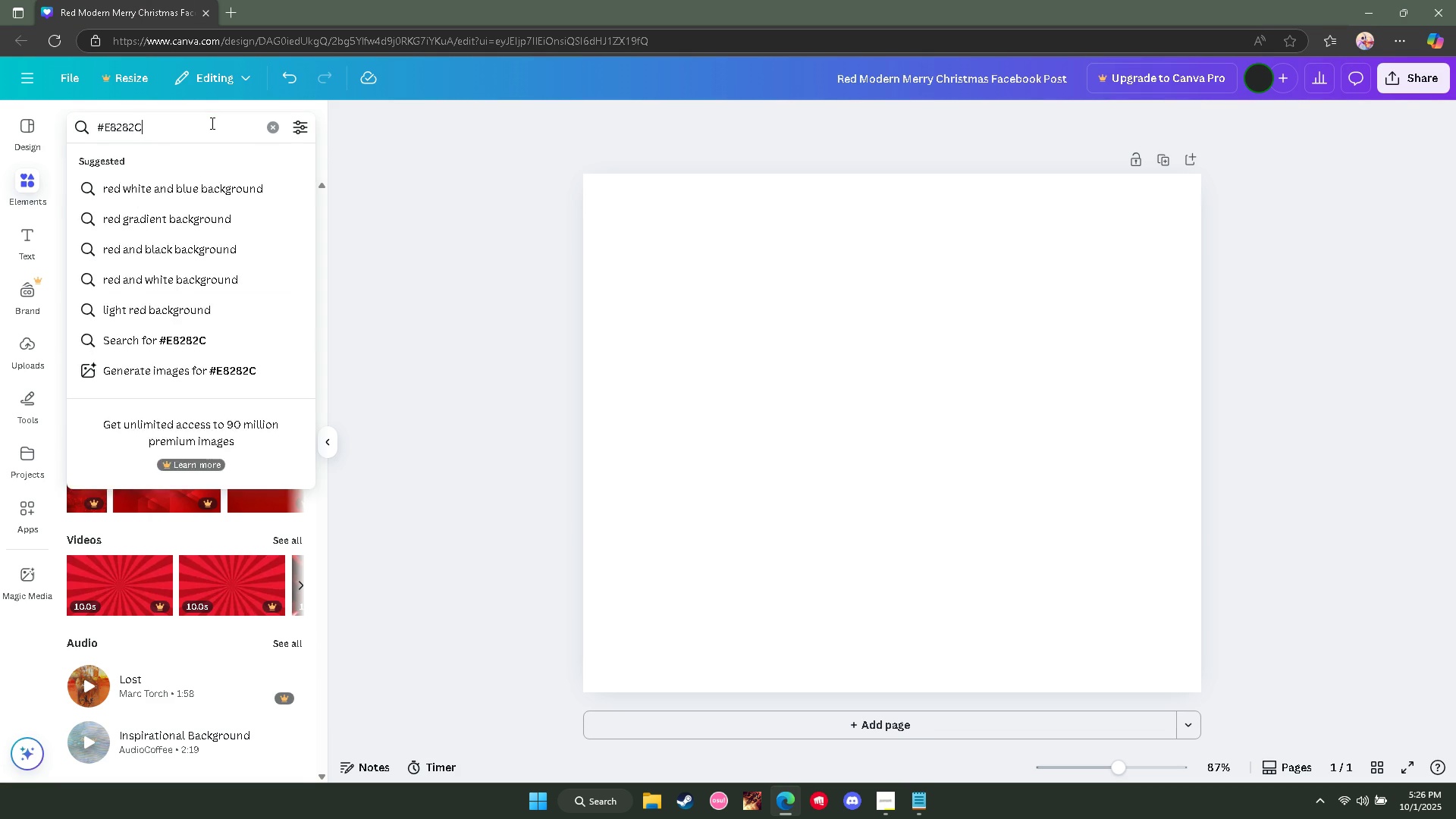 
key(Control+V)
 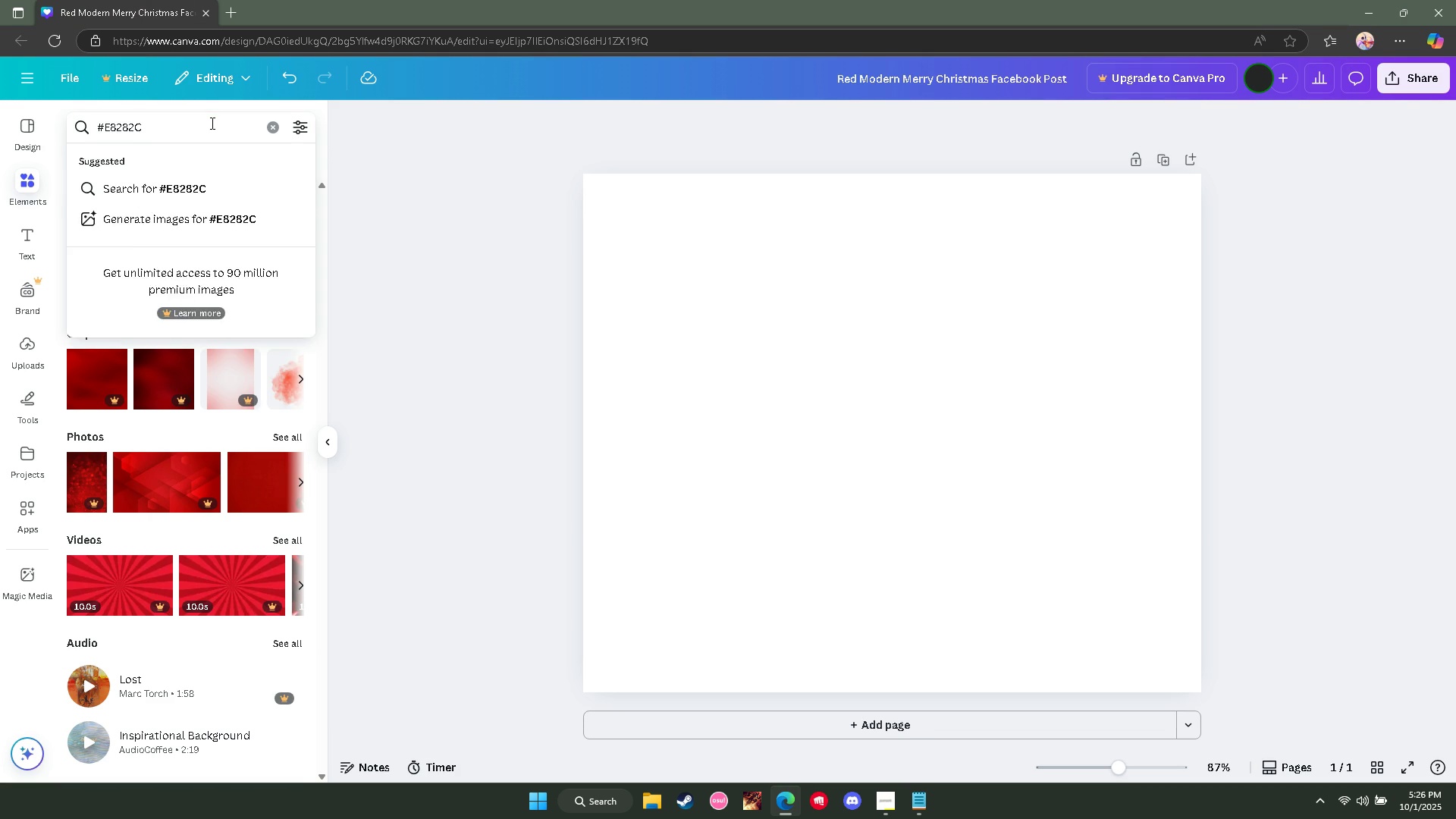 
key(Enter)
 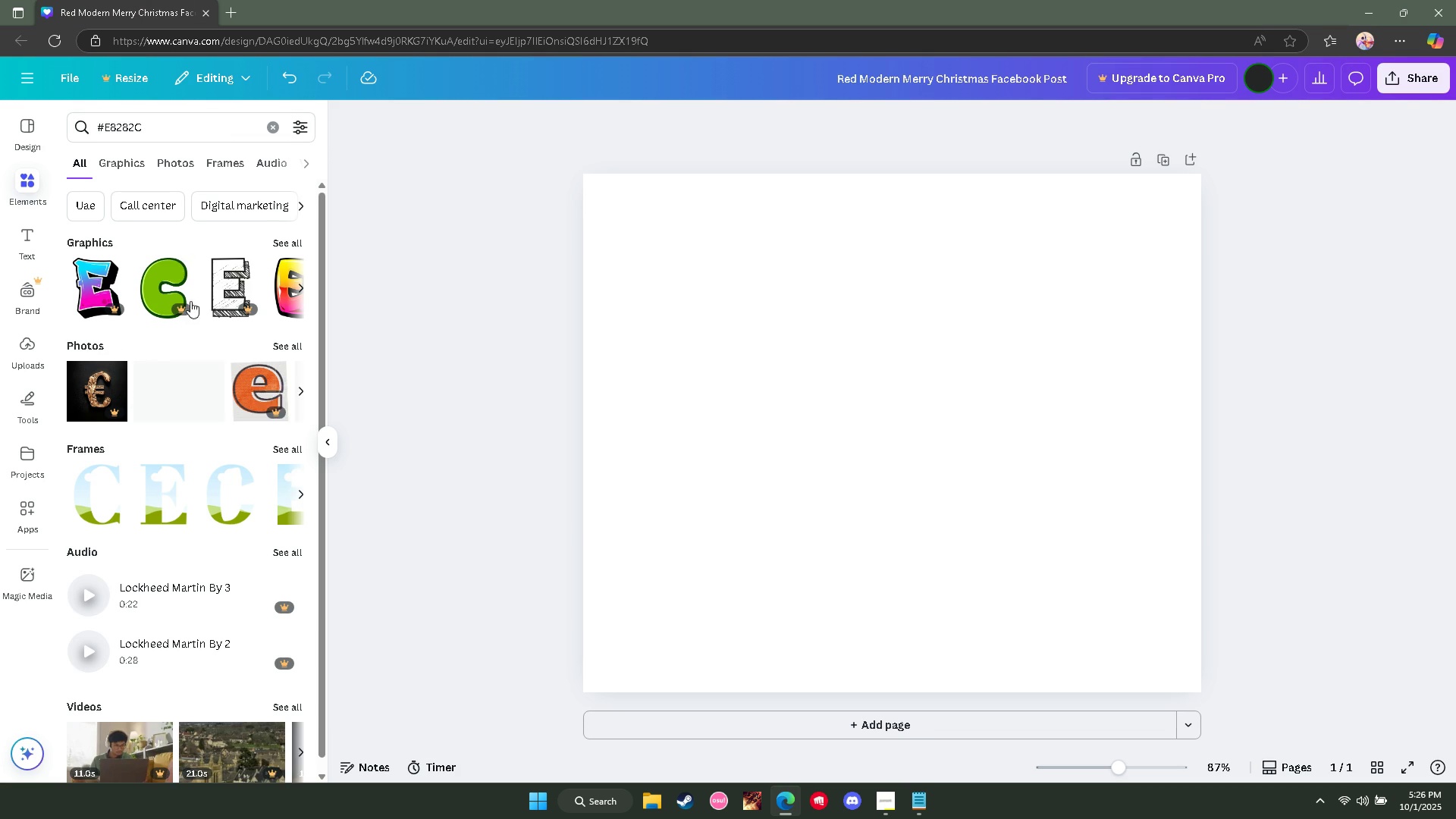 
scroll: coordinate [216, 360], scroll_direction: up, amount: 1.0
 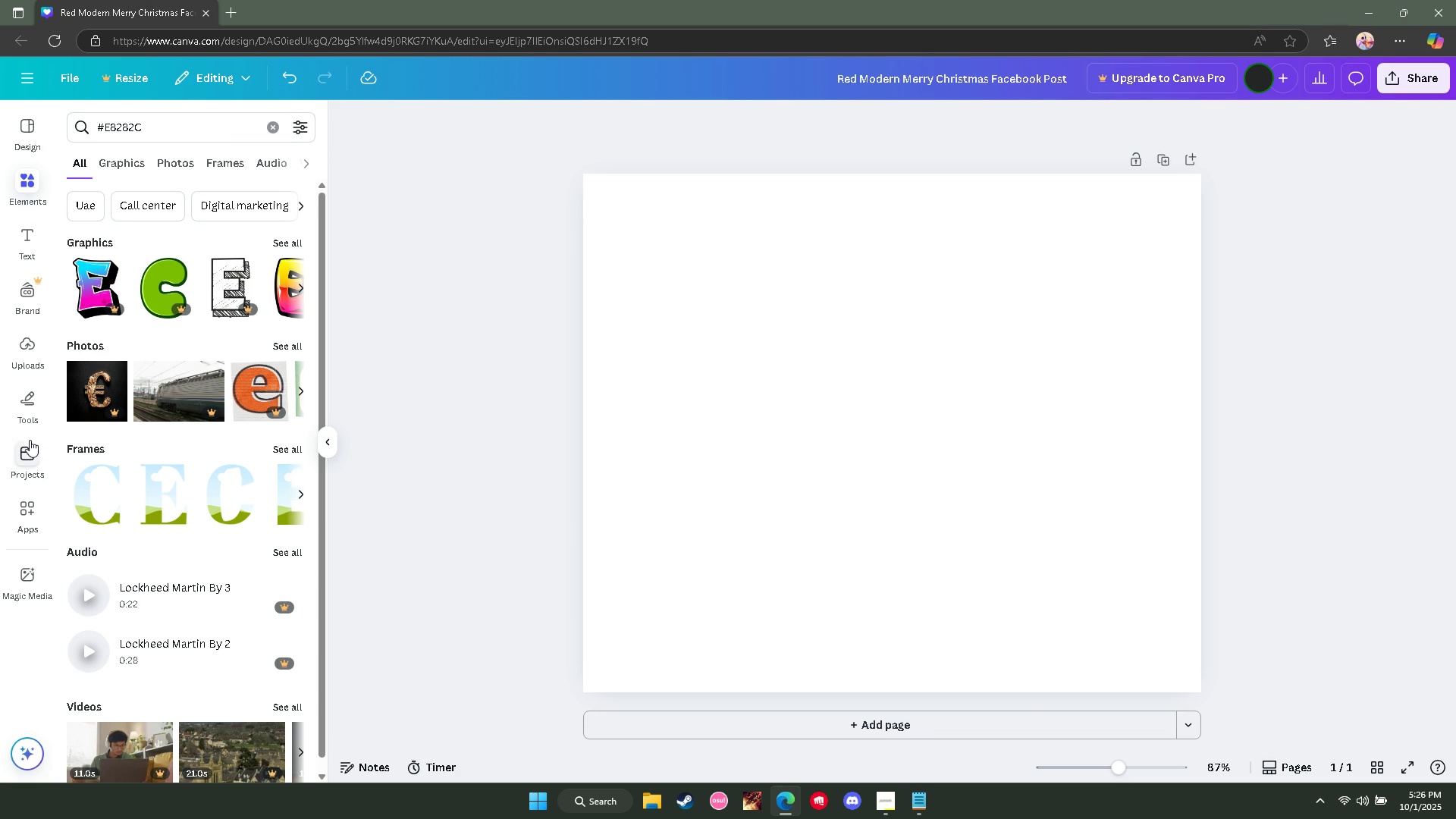 
left_click([33, 406])
 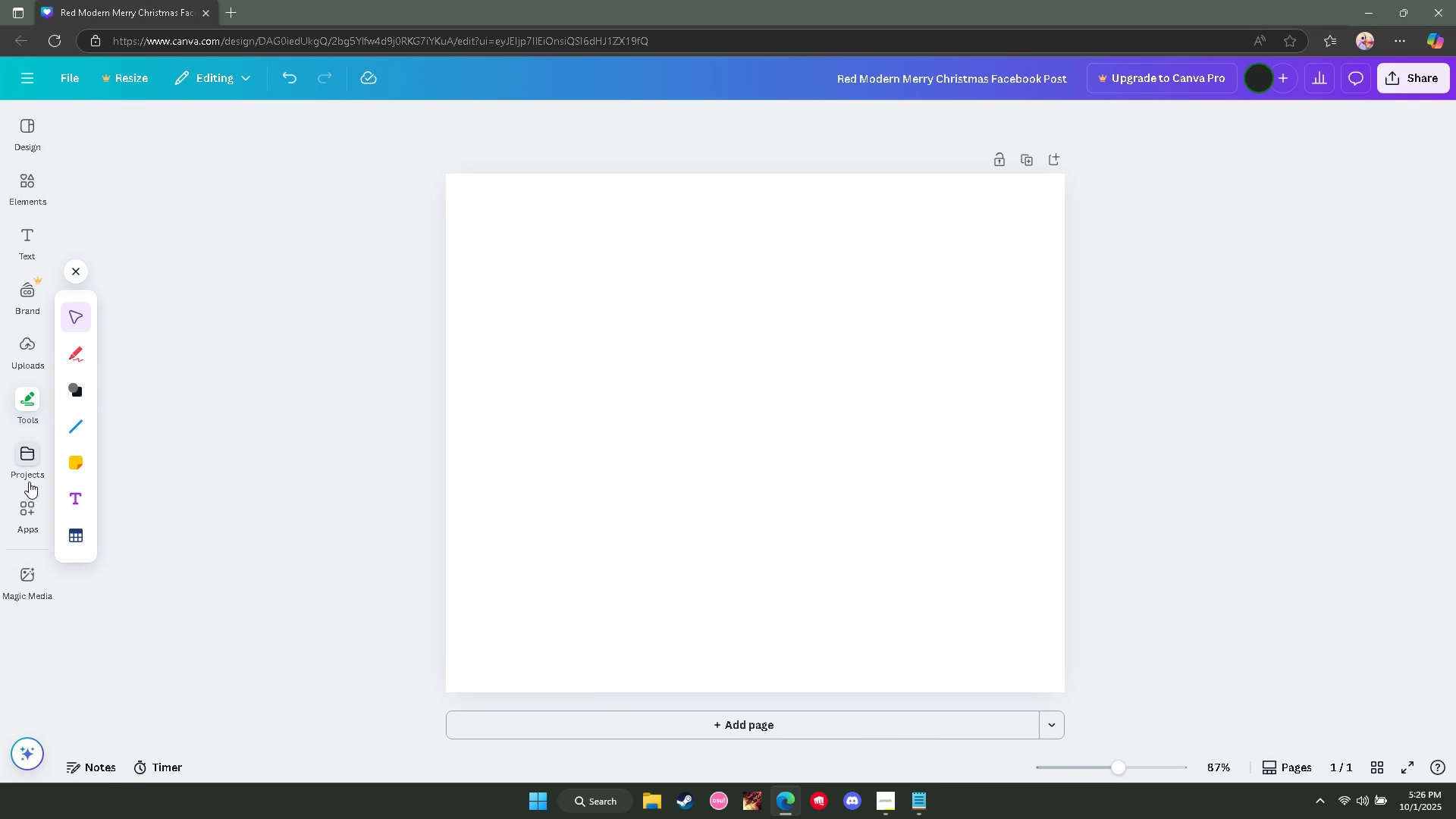 
left_click([26, 143])
 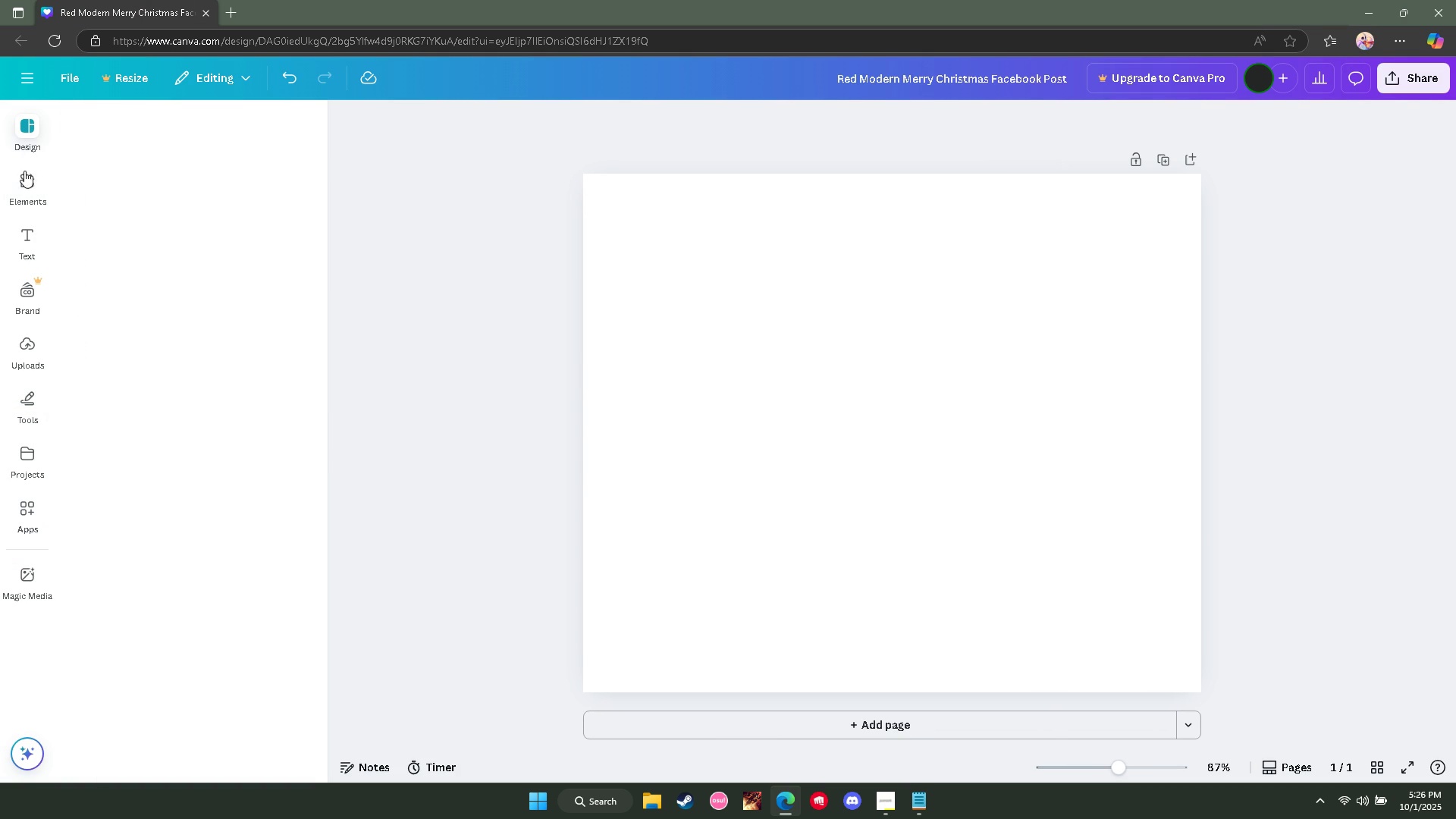 
mouse_move([40, 185])
 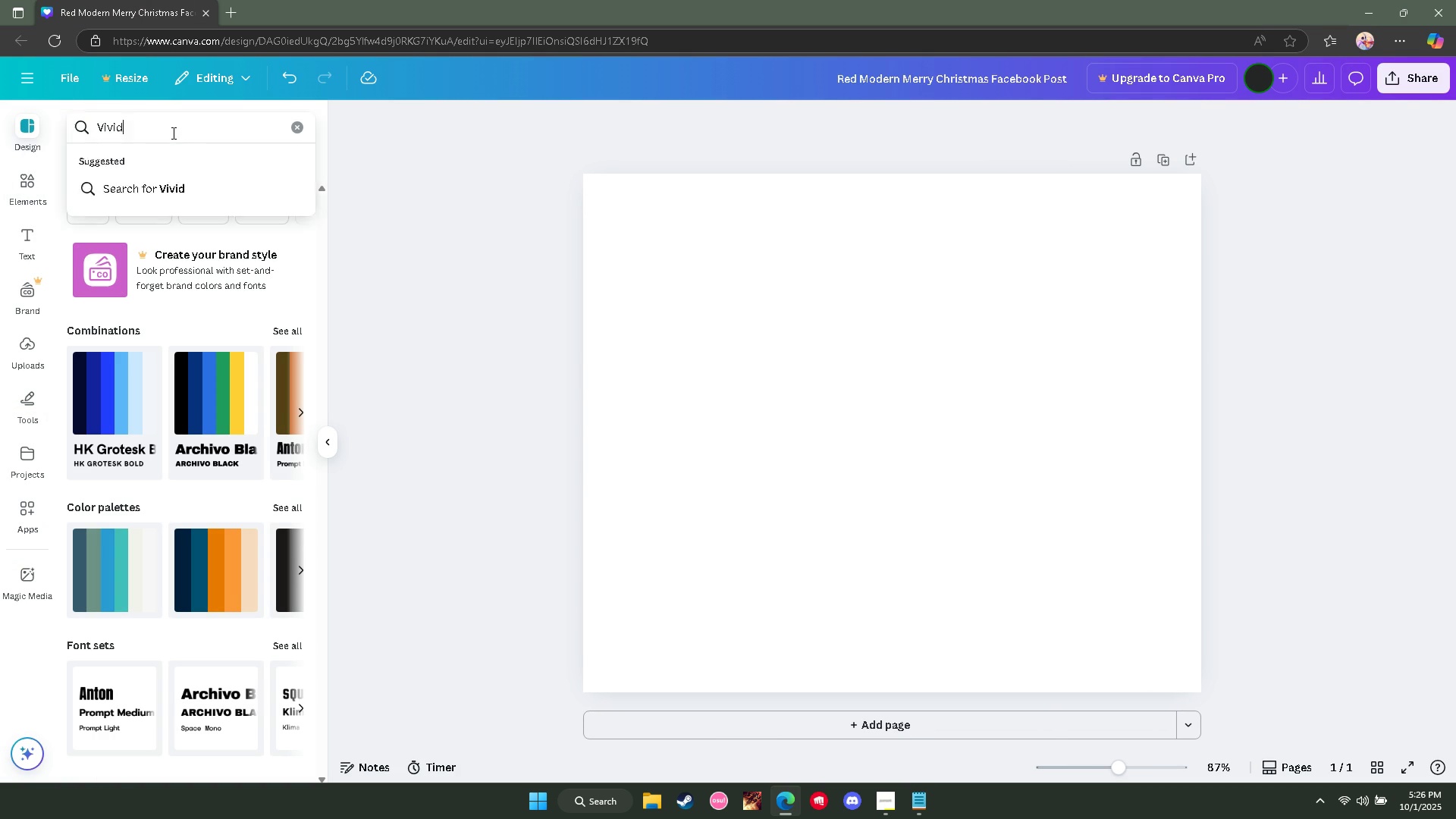 
double_click([172, 133])
 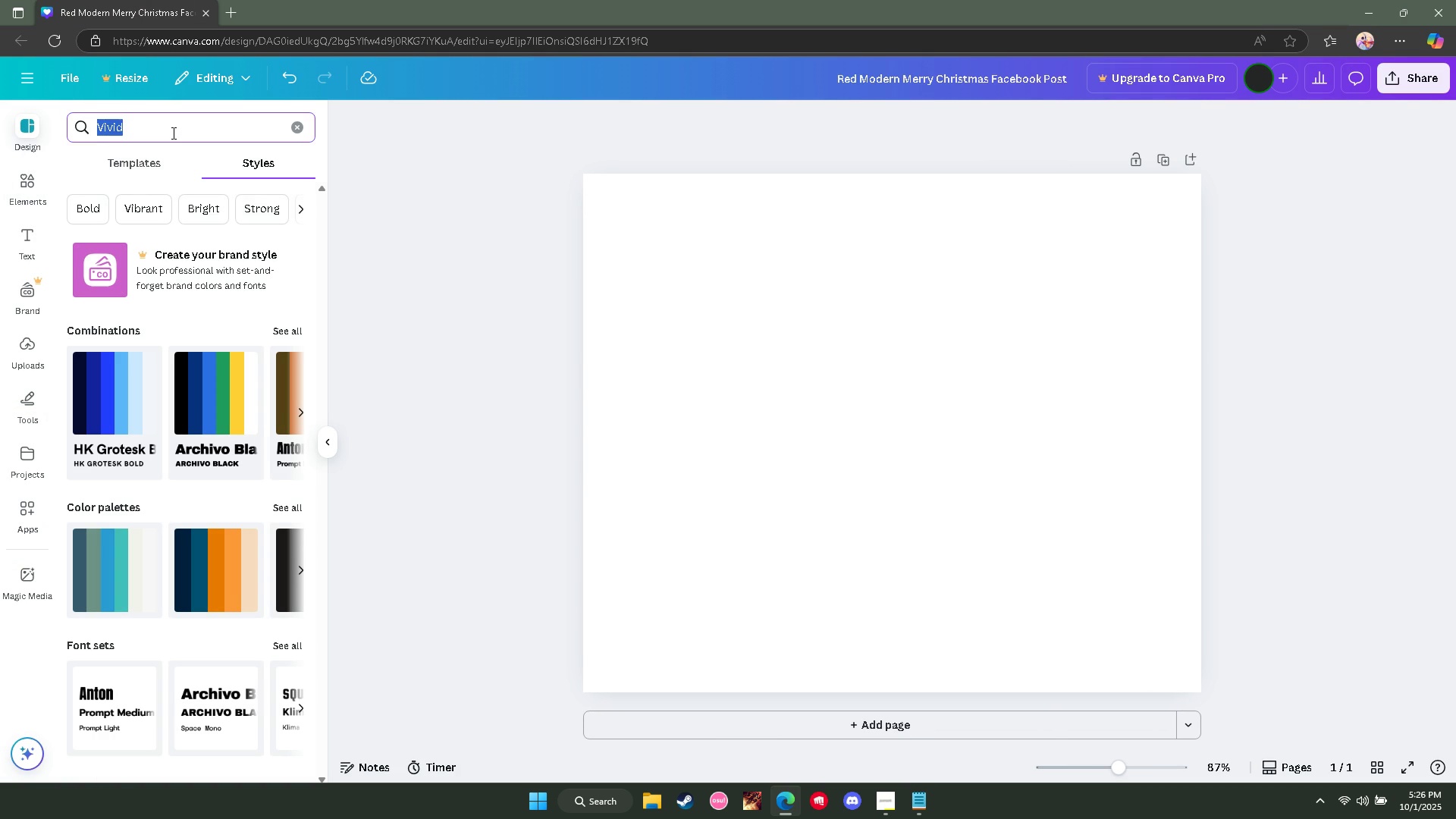 
key(Control+ControlLeft)
 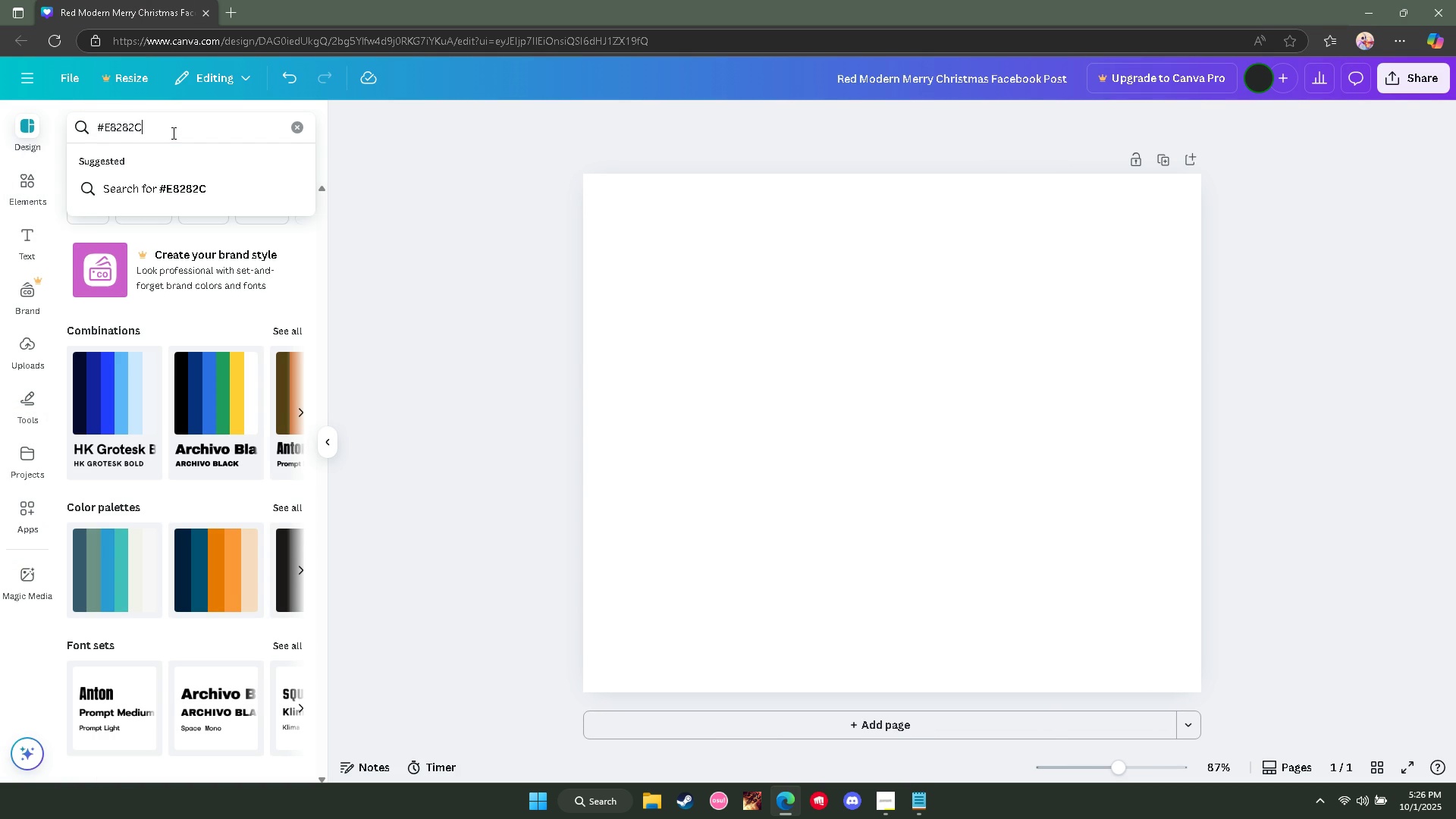 
key(Control+V)
 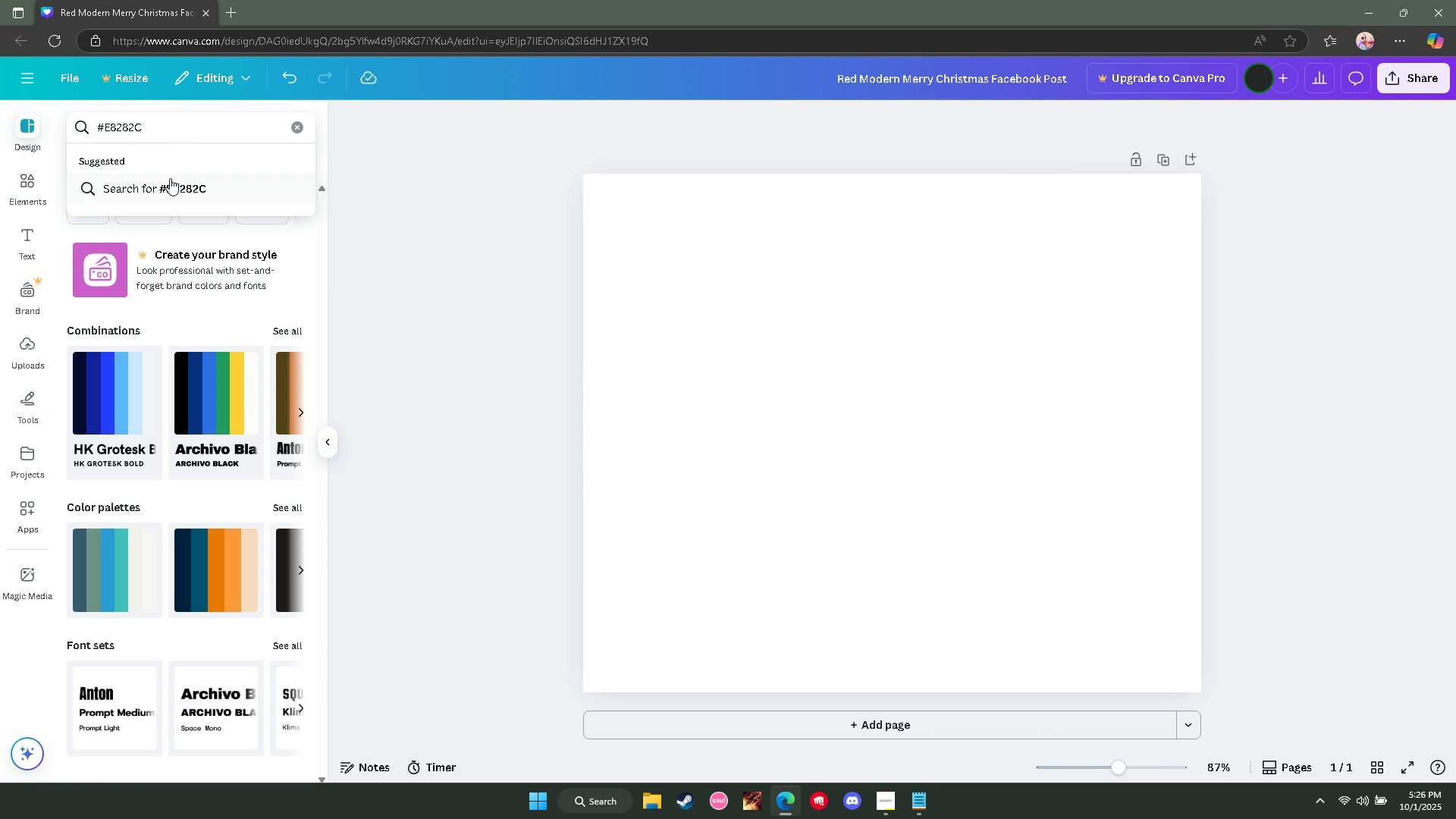 
left_click([170, 178])
 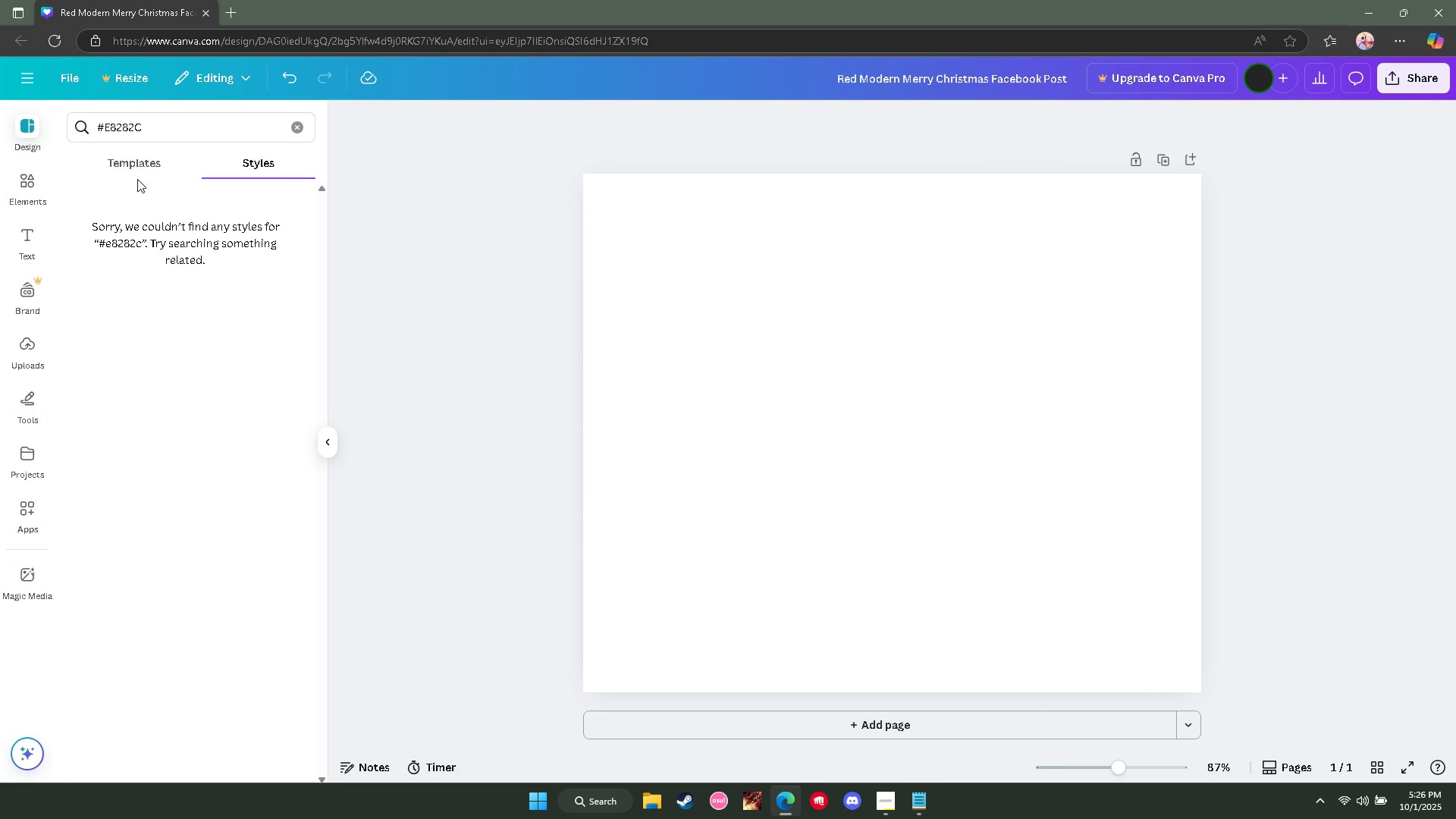 
left_click([136, 168])
 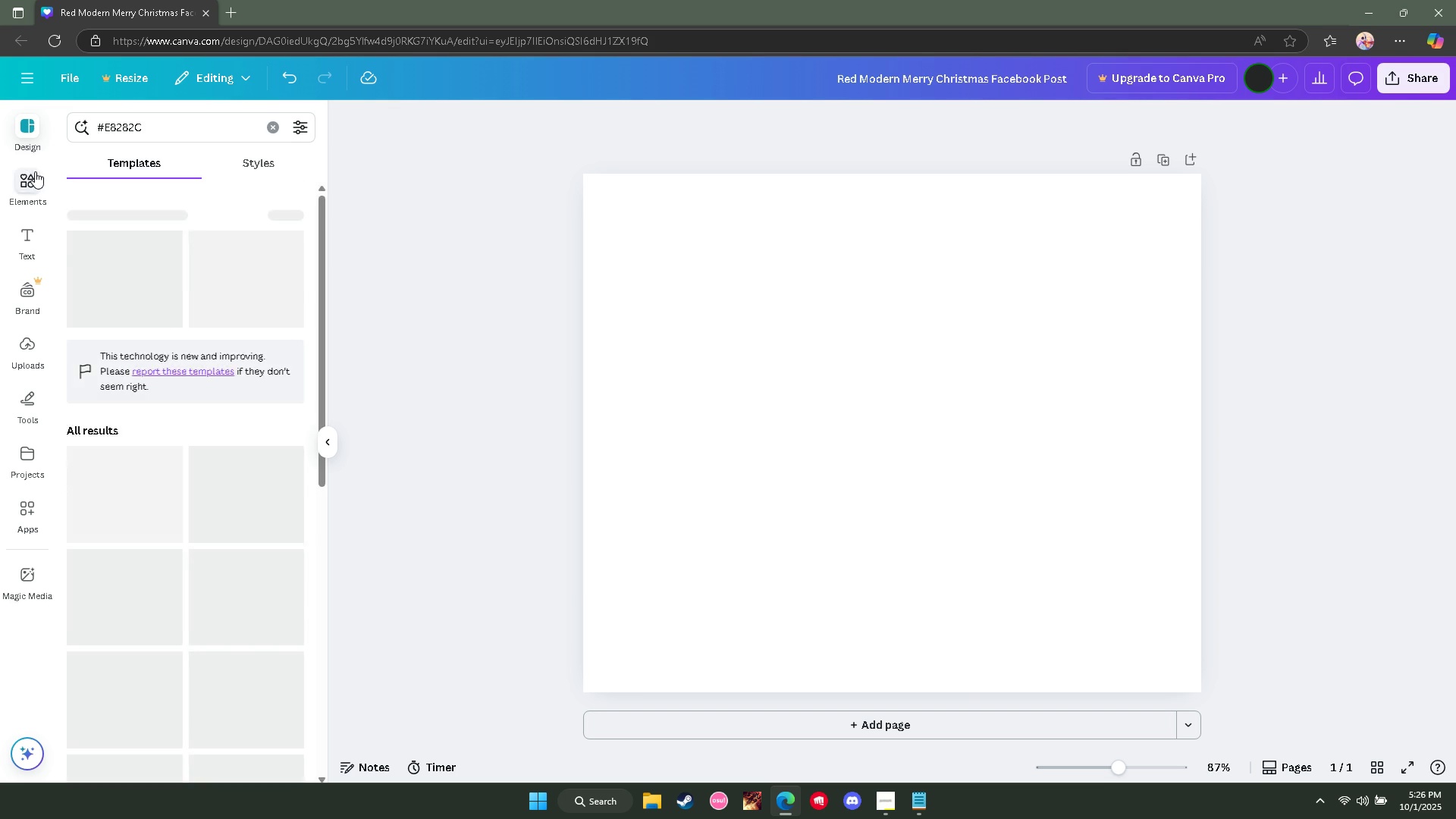 
left_click([34, 171])
 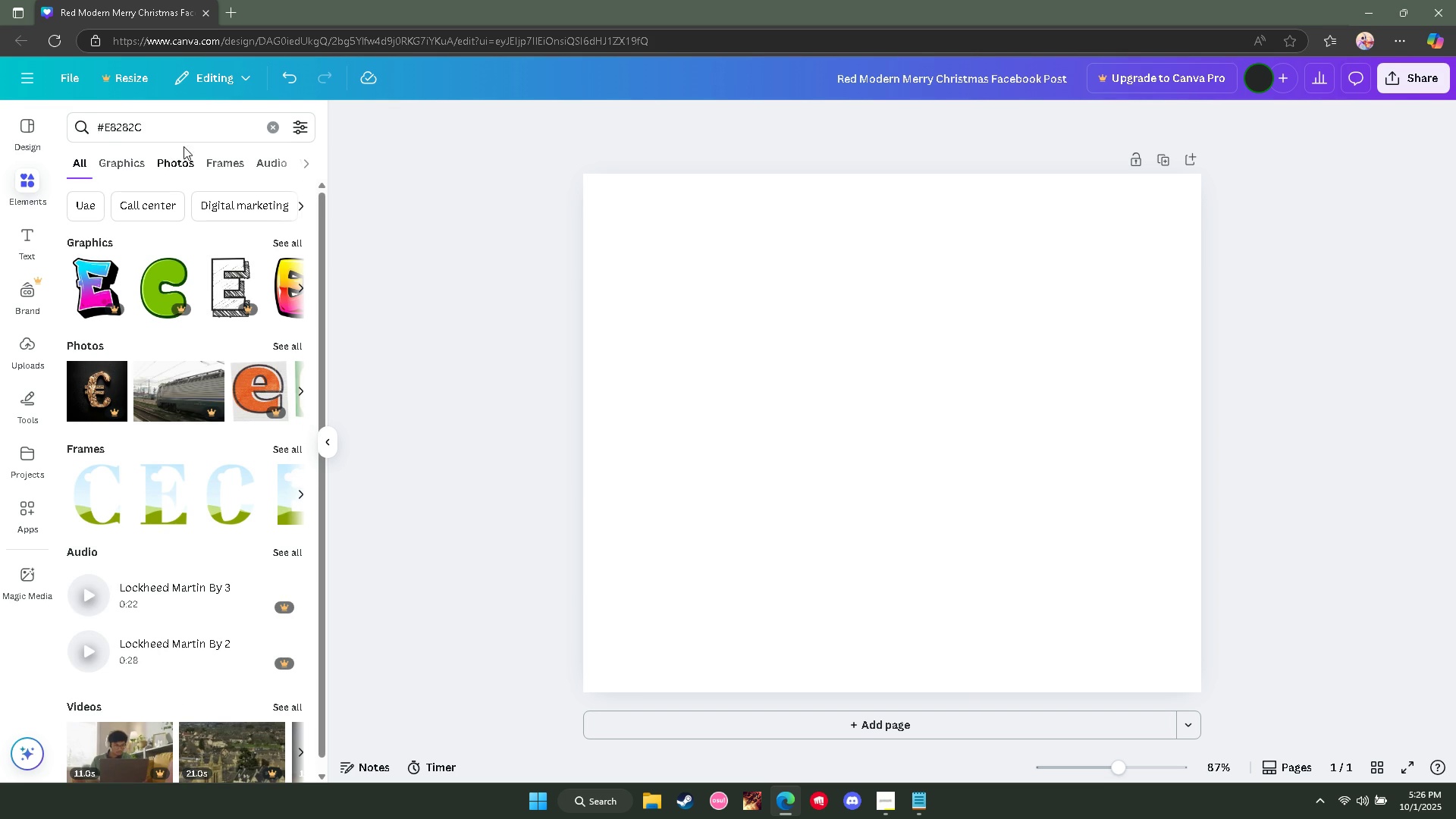 
double_click([187, 129])
 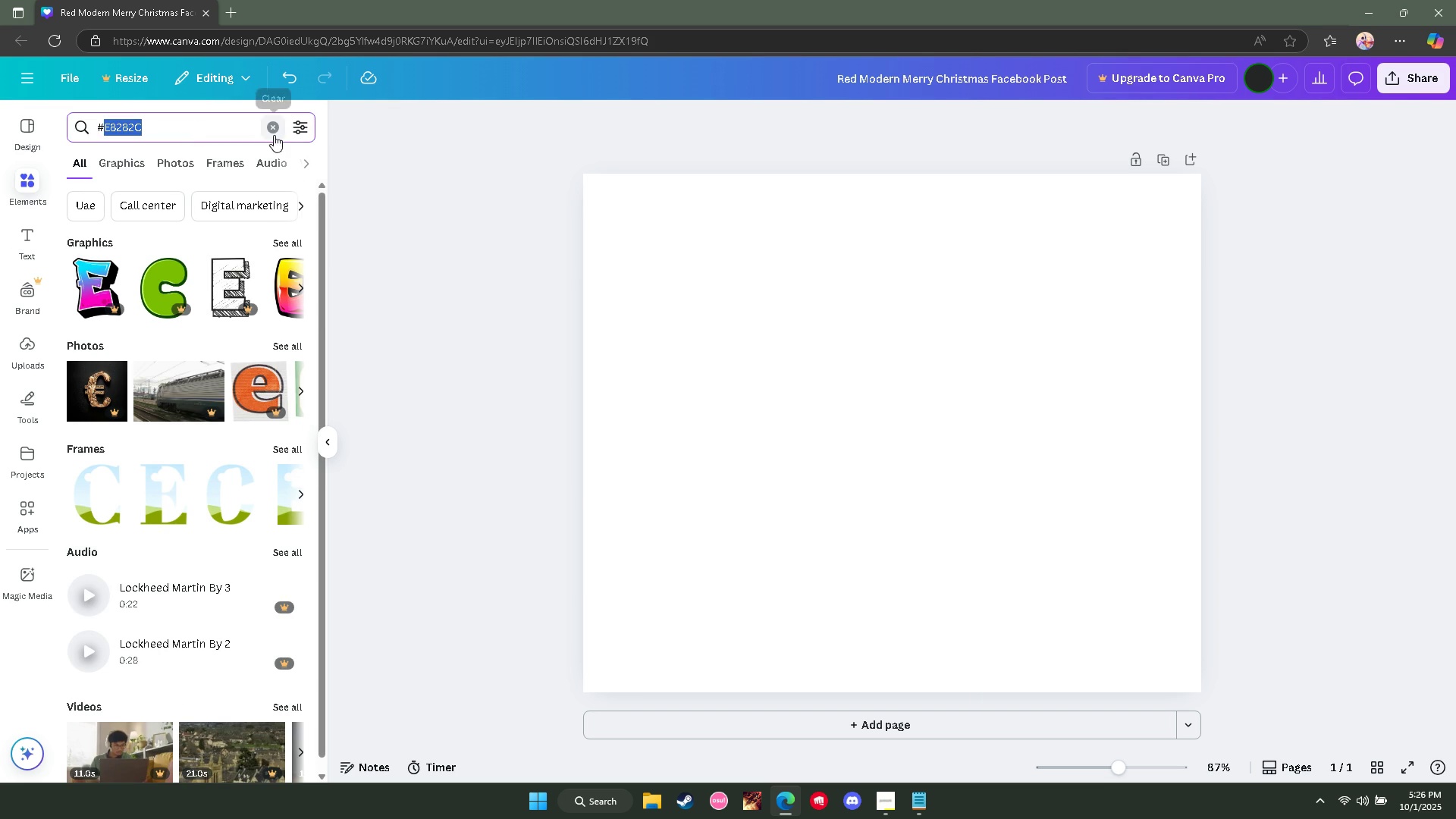 
left_click([272, 133])
 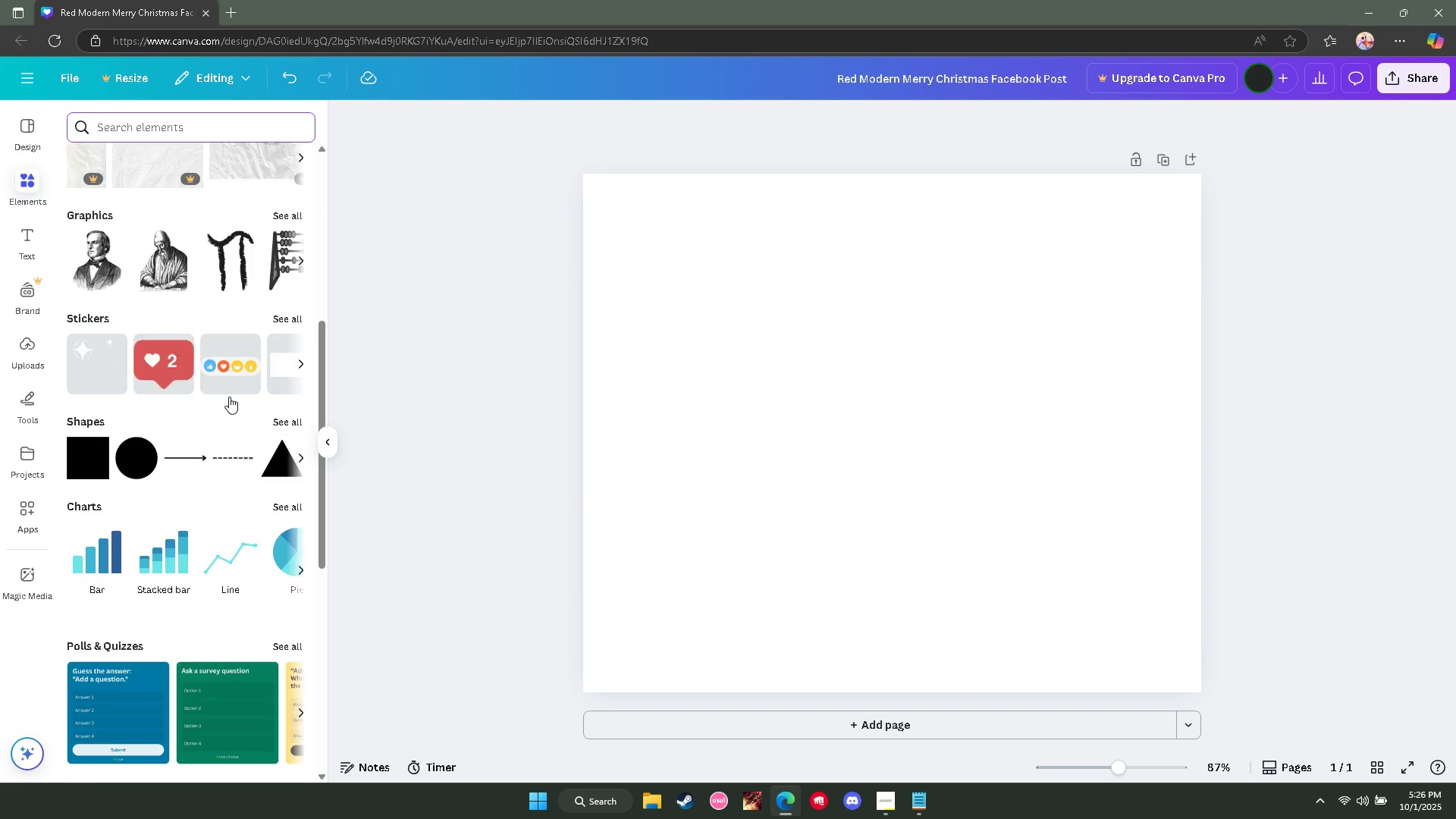 
scroll: coordinate [243, 402], scroll_direction: up, amount: 7.0
 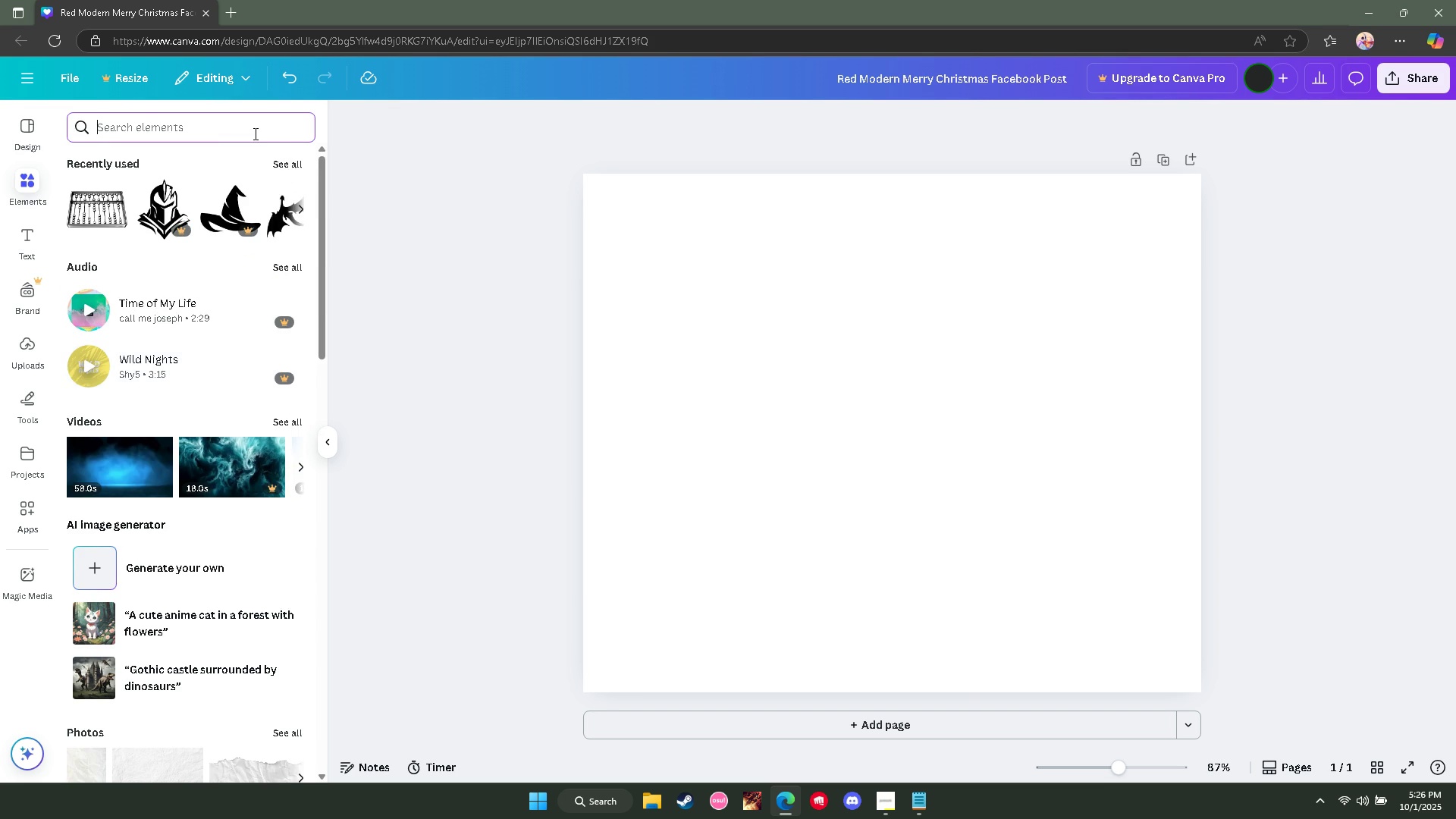 
double_click([254, 133])
 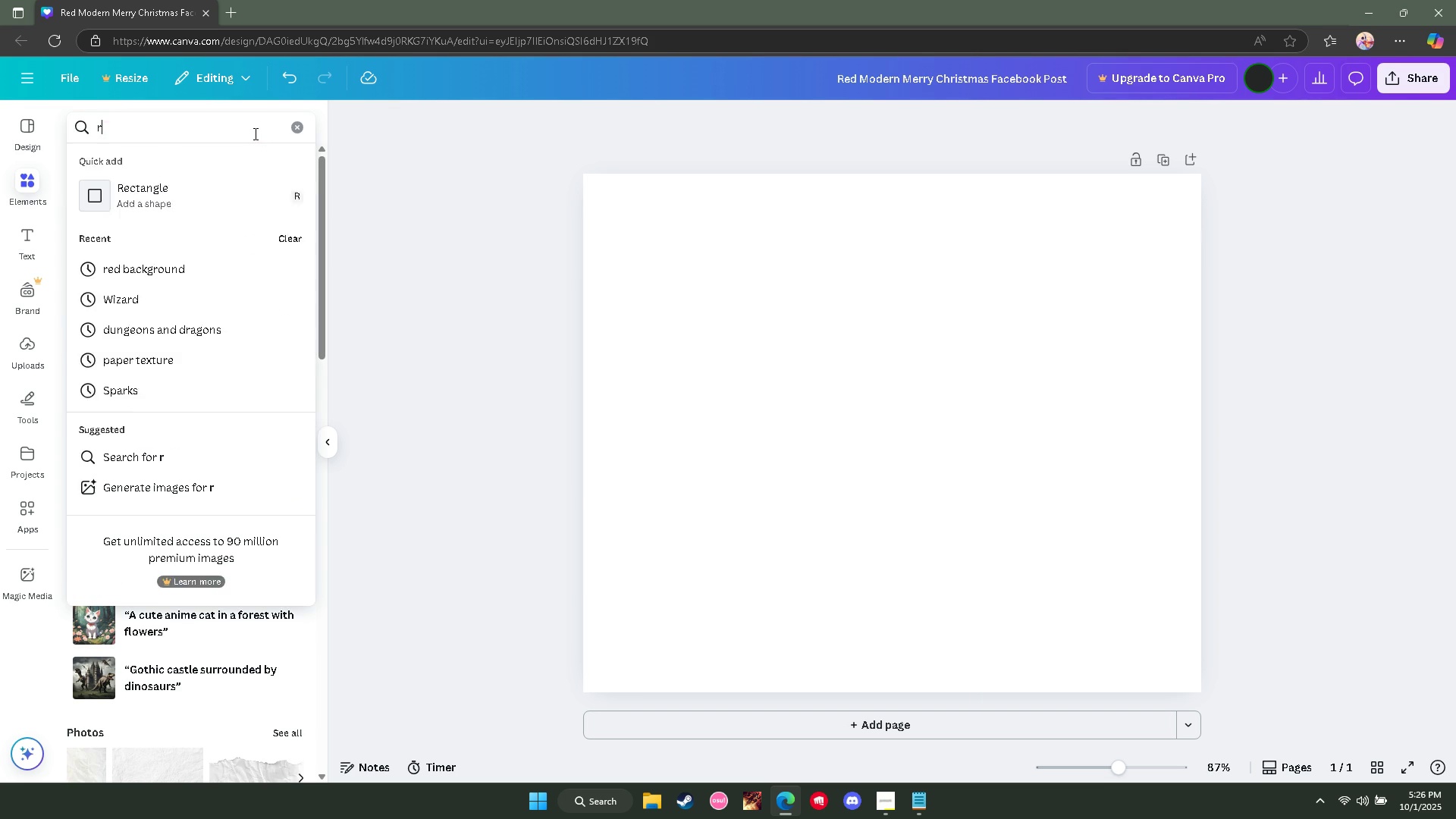 
type(red)
 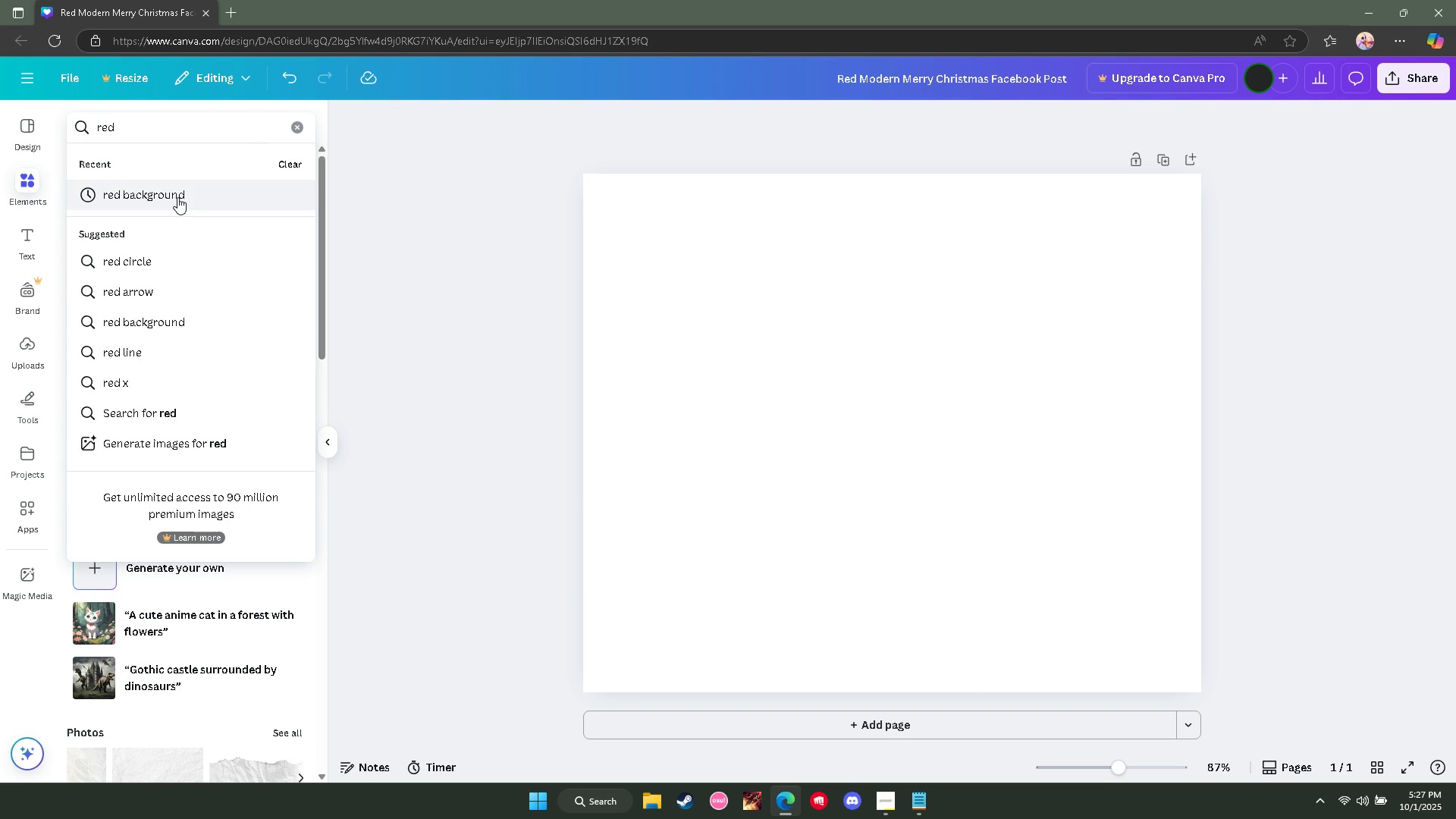 
left_click([177, 197])
 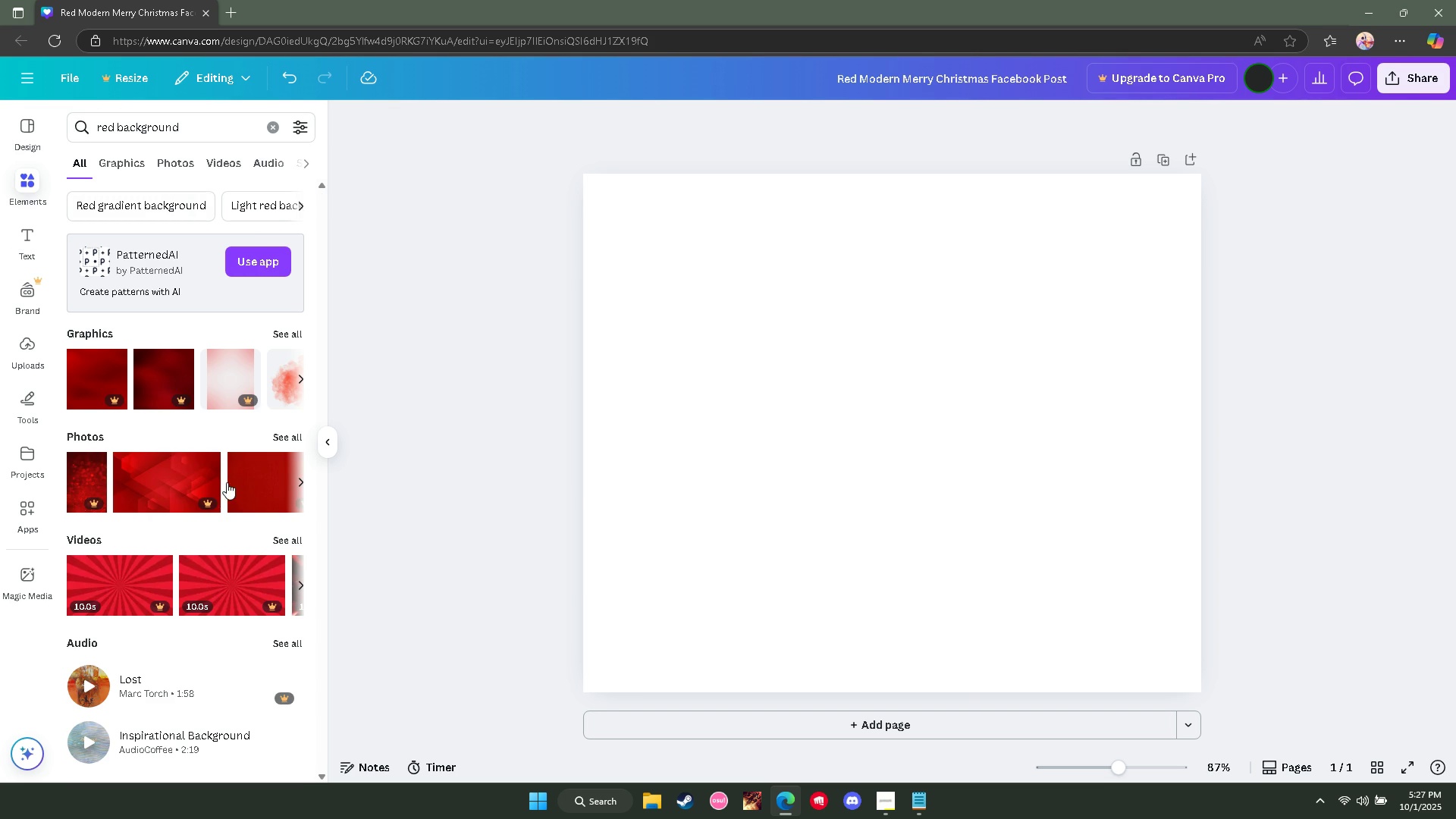 
scroll: coordinate [230, 481], scroll_direction: down, amount: 1.0
 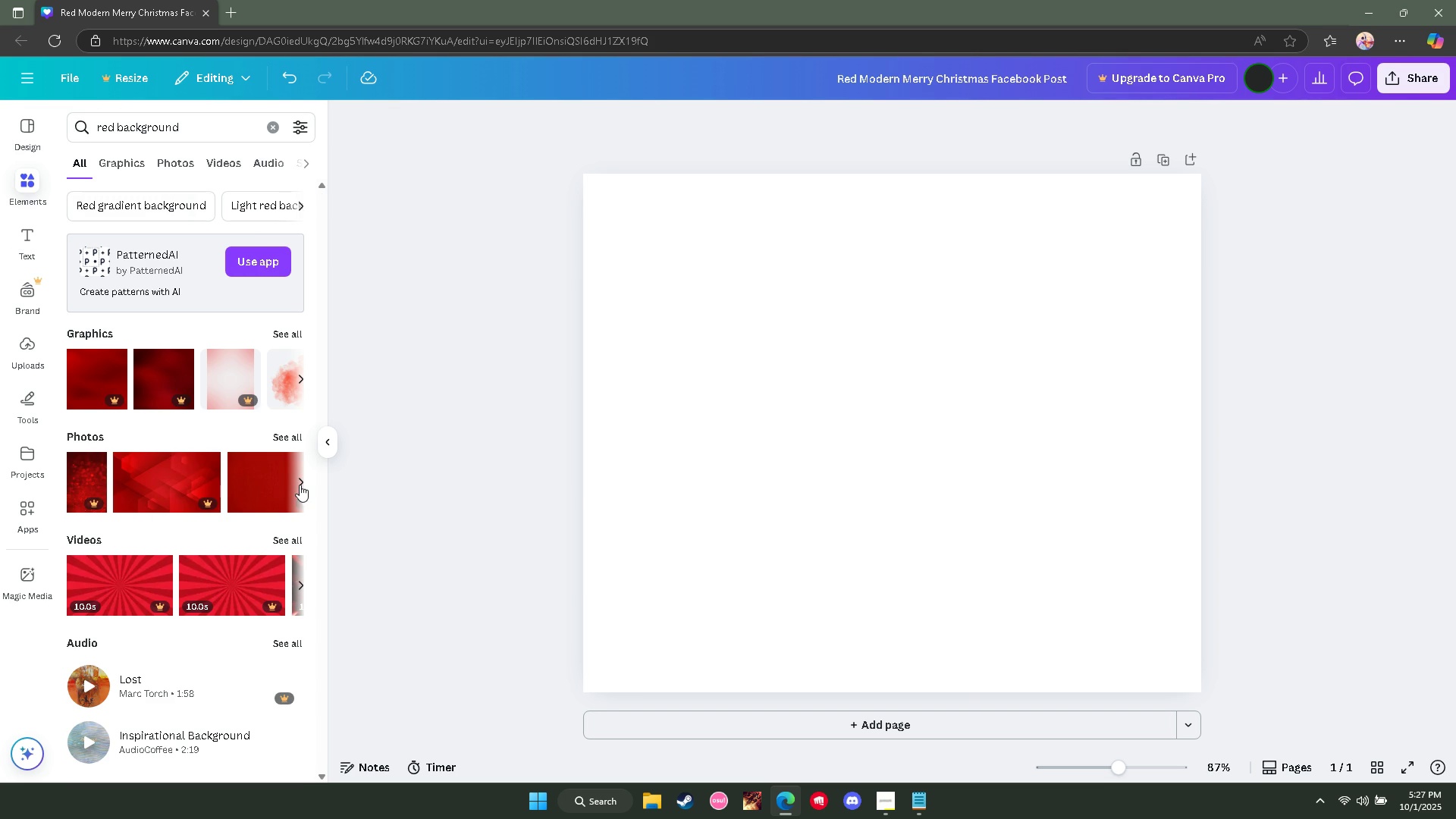 
left_click([300, 485])
 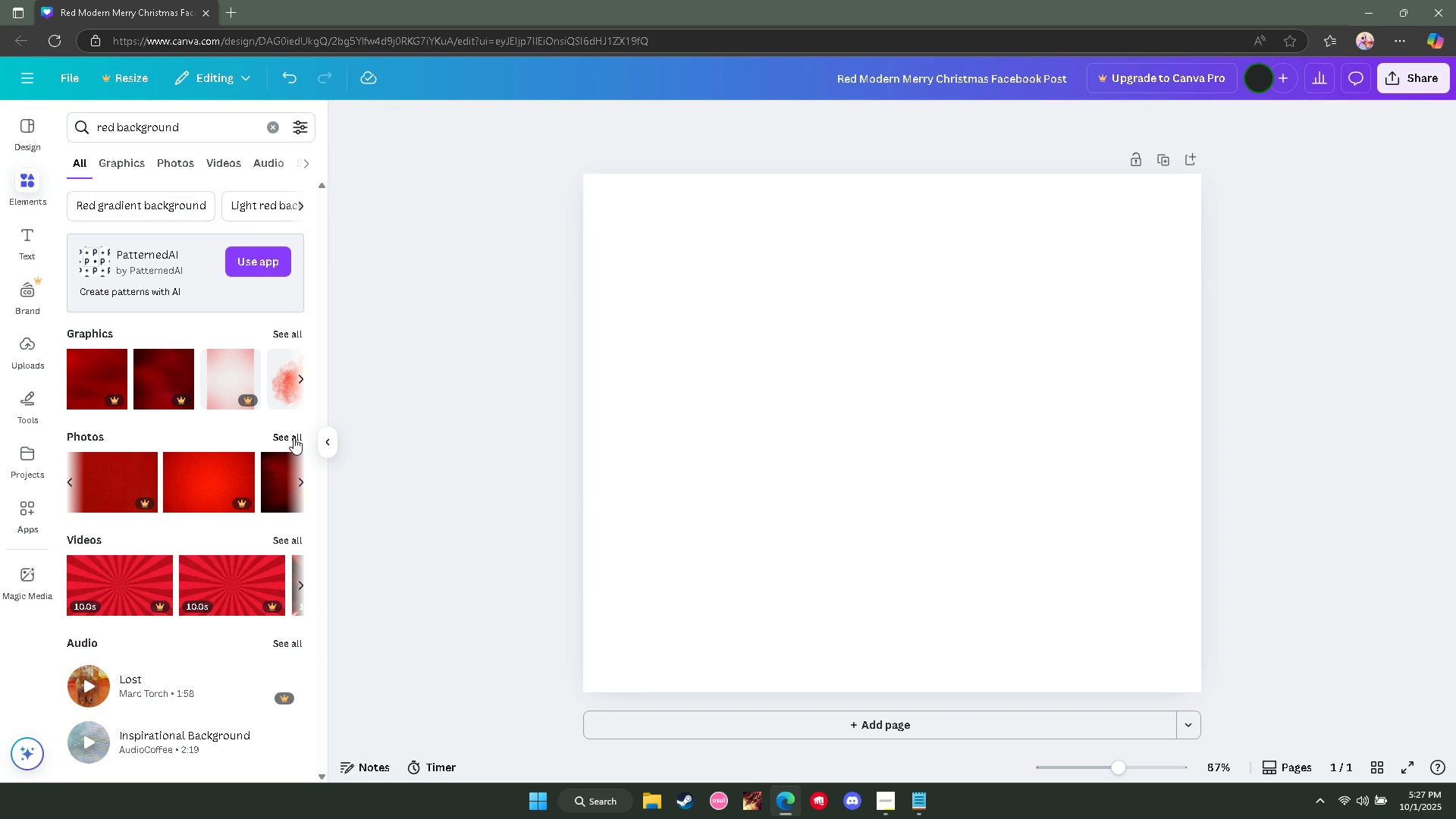 
left_click([293, 438])
 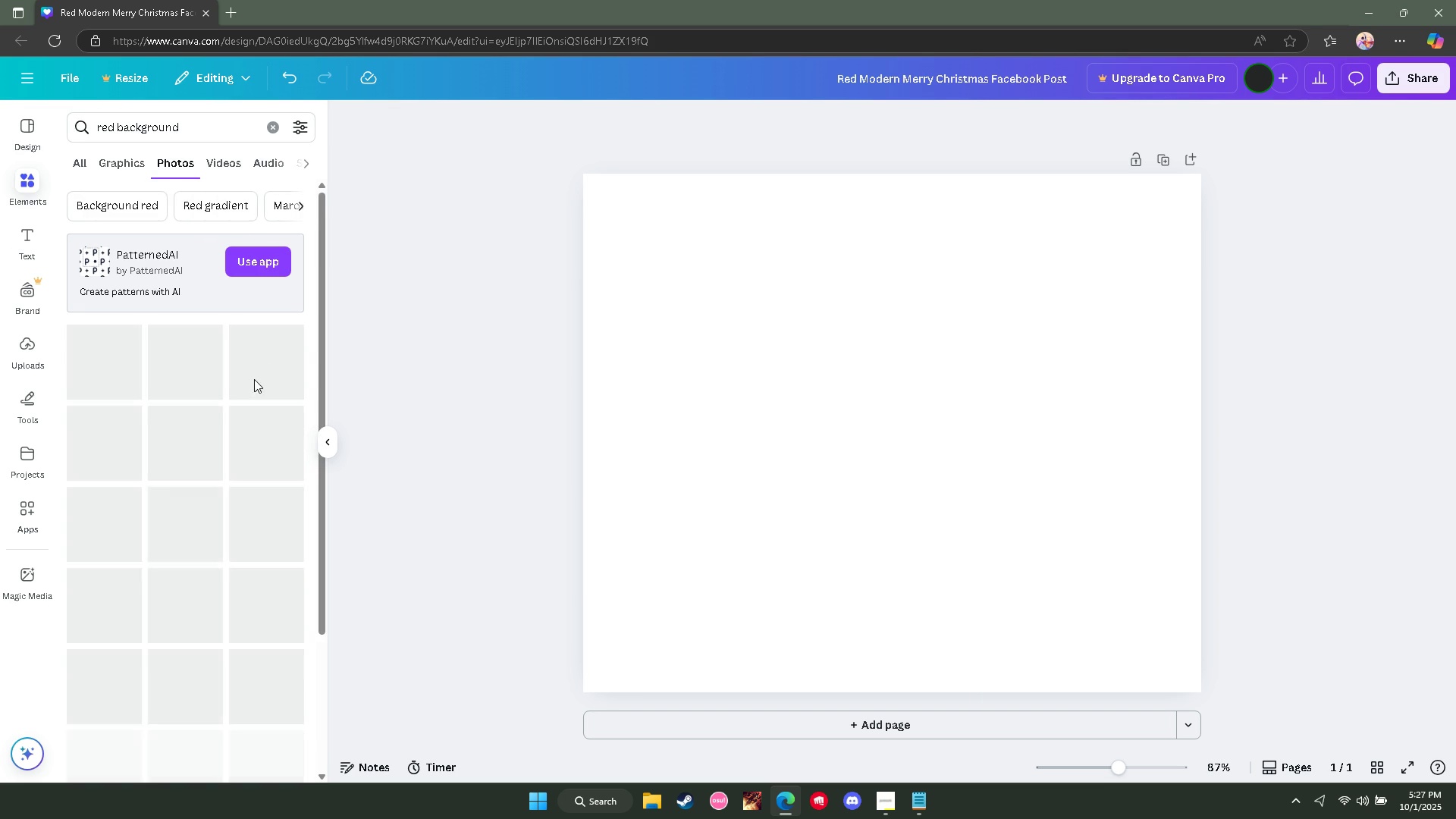 
scroll: coordinate [289, 535], scroll_direction: down, amount: 11.0
 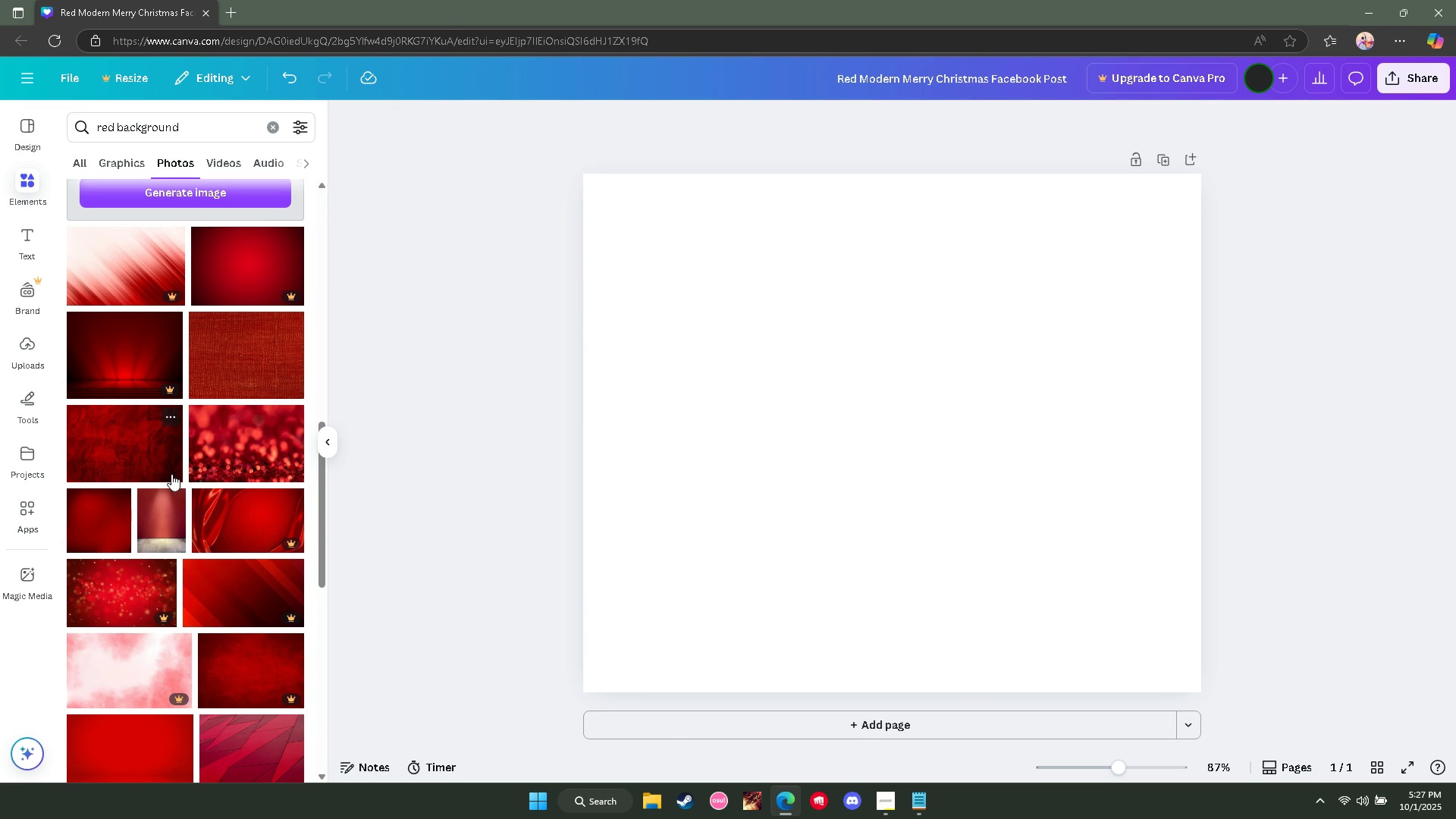 
left_click([218, 447])